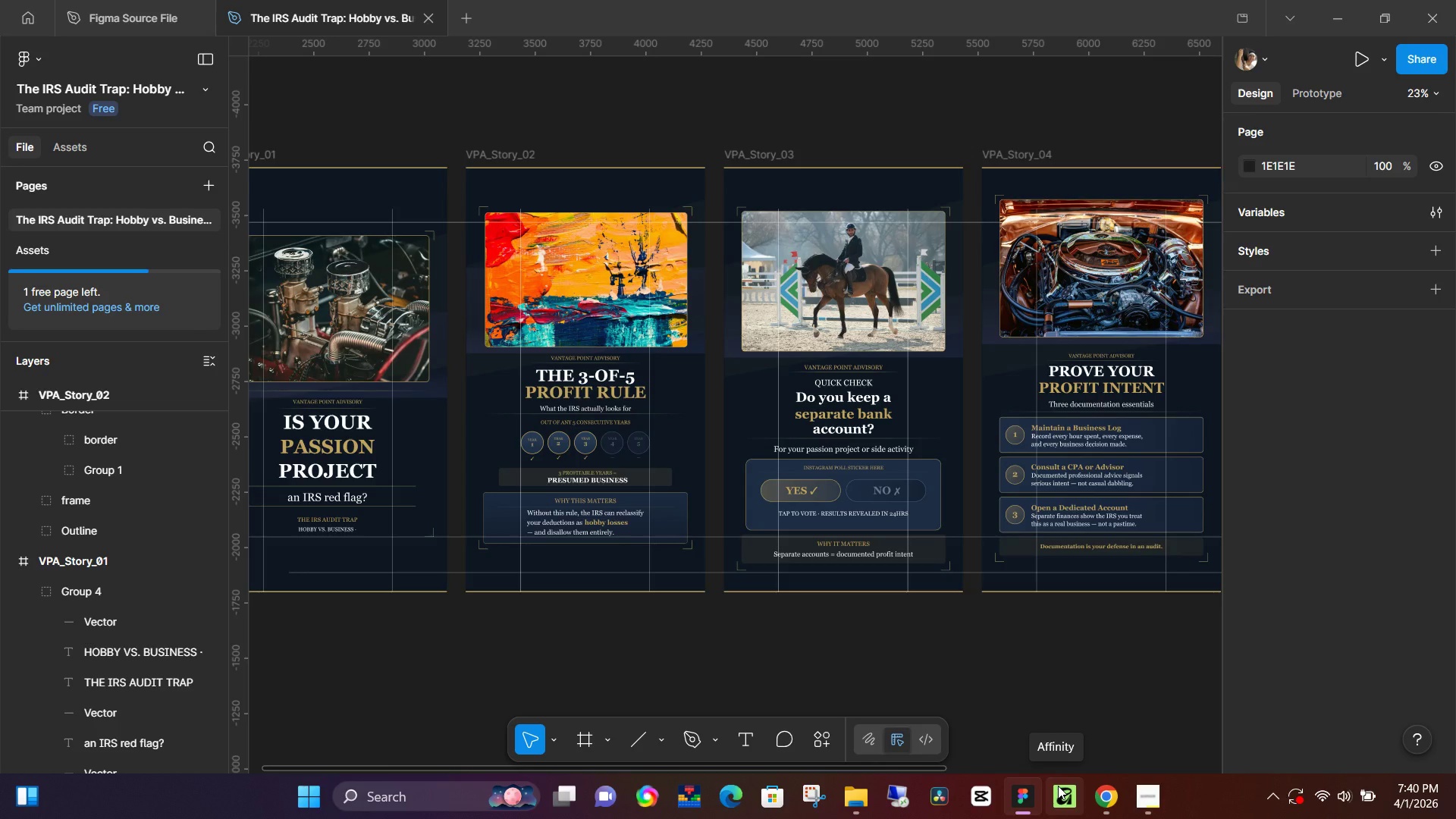 
left_click([1154, 795])